 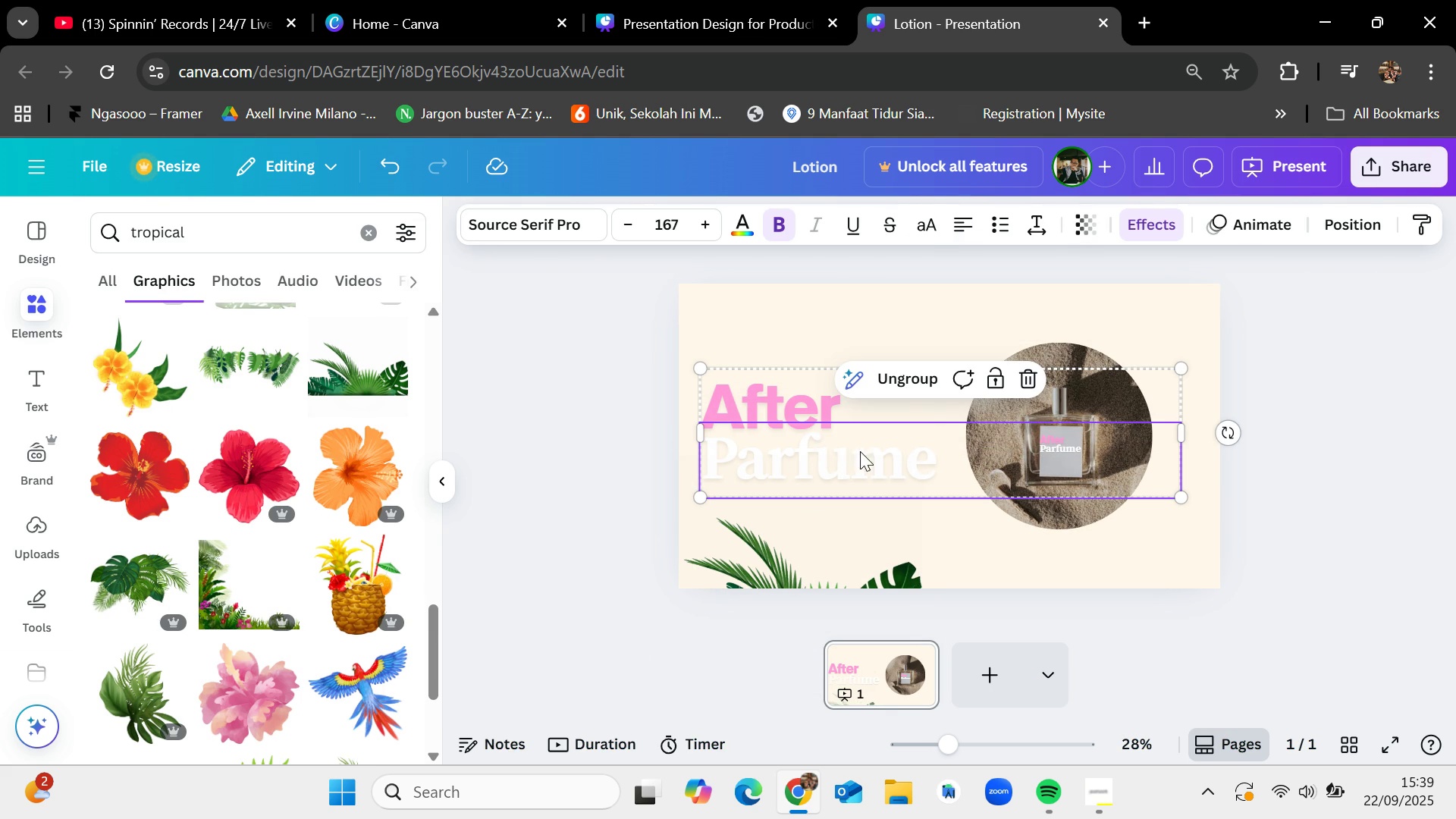 
double_click([932, 464])
 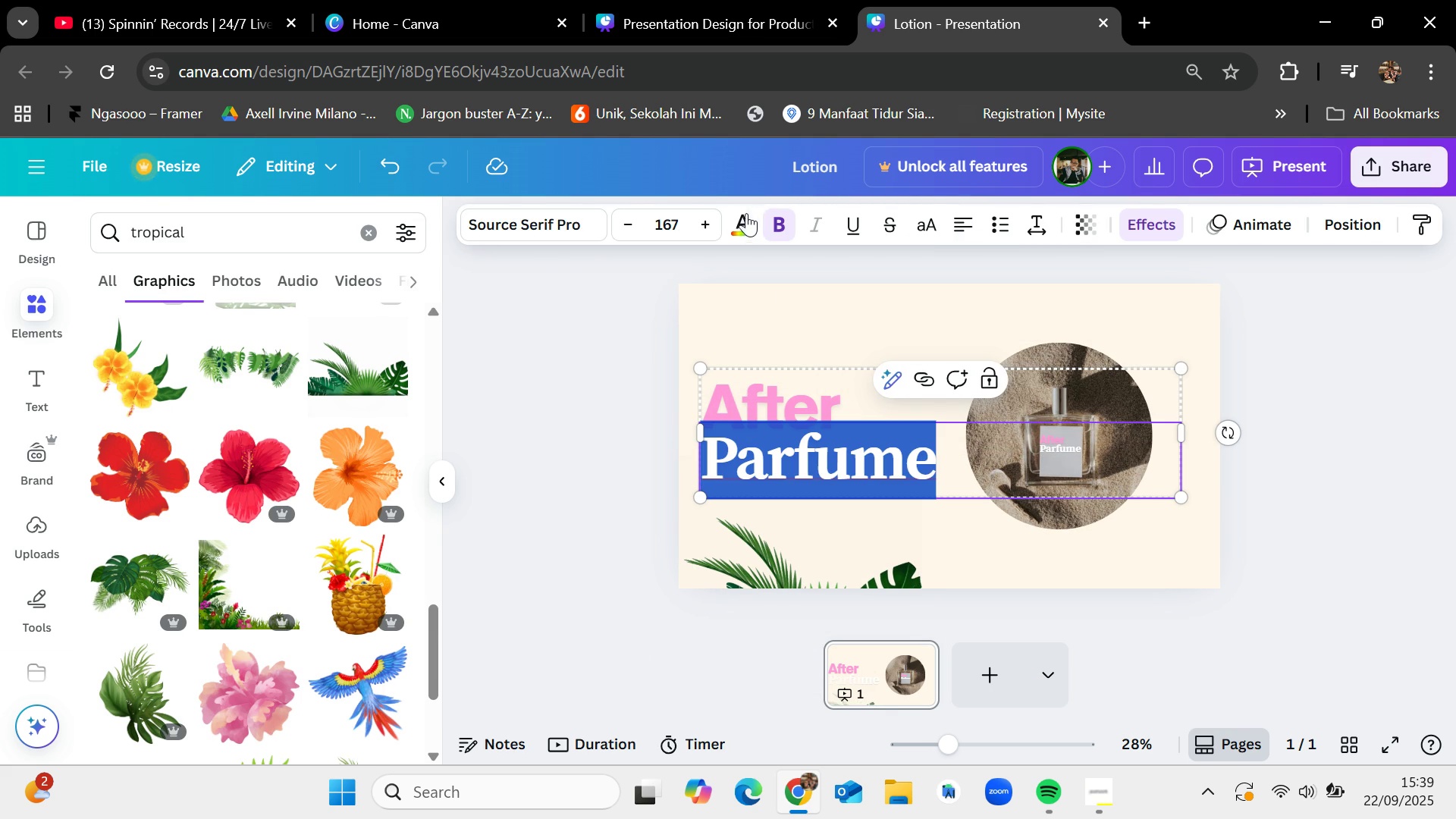 
left_click([746, 218])
 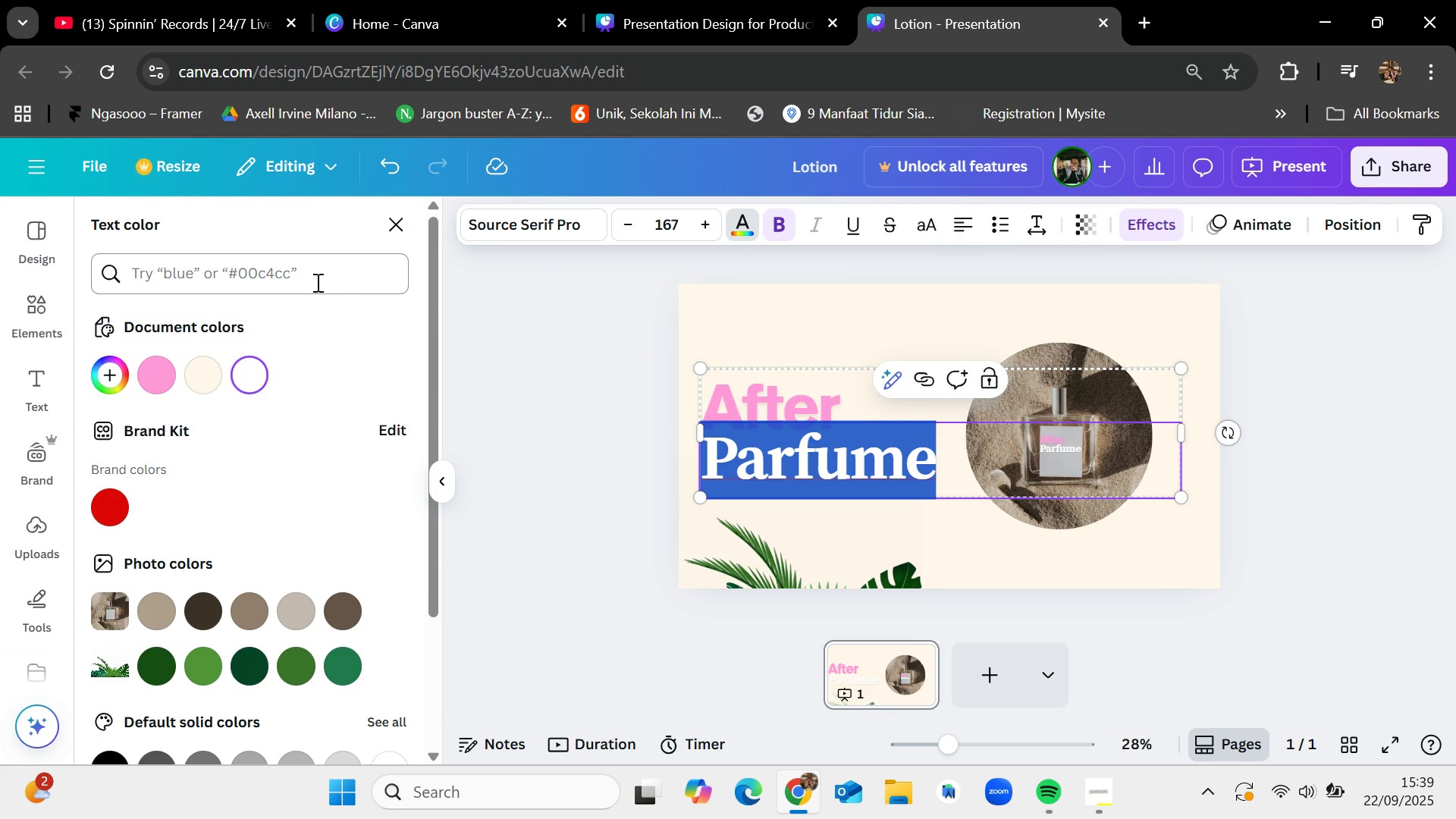 
left_click([316, 282])
 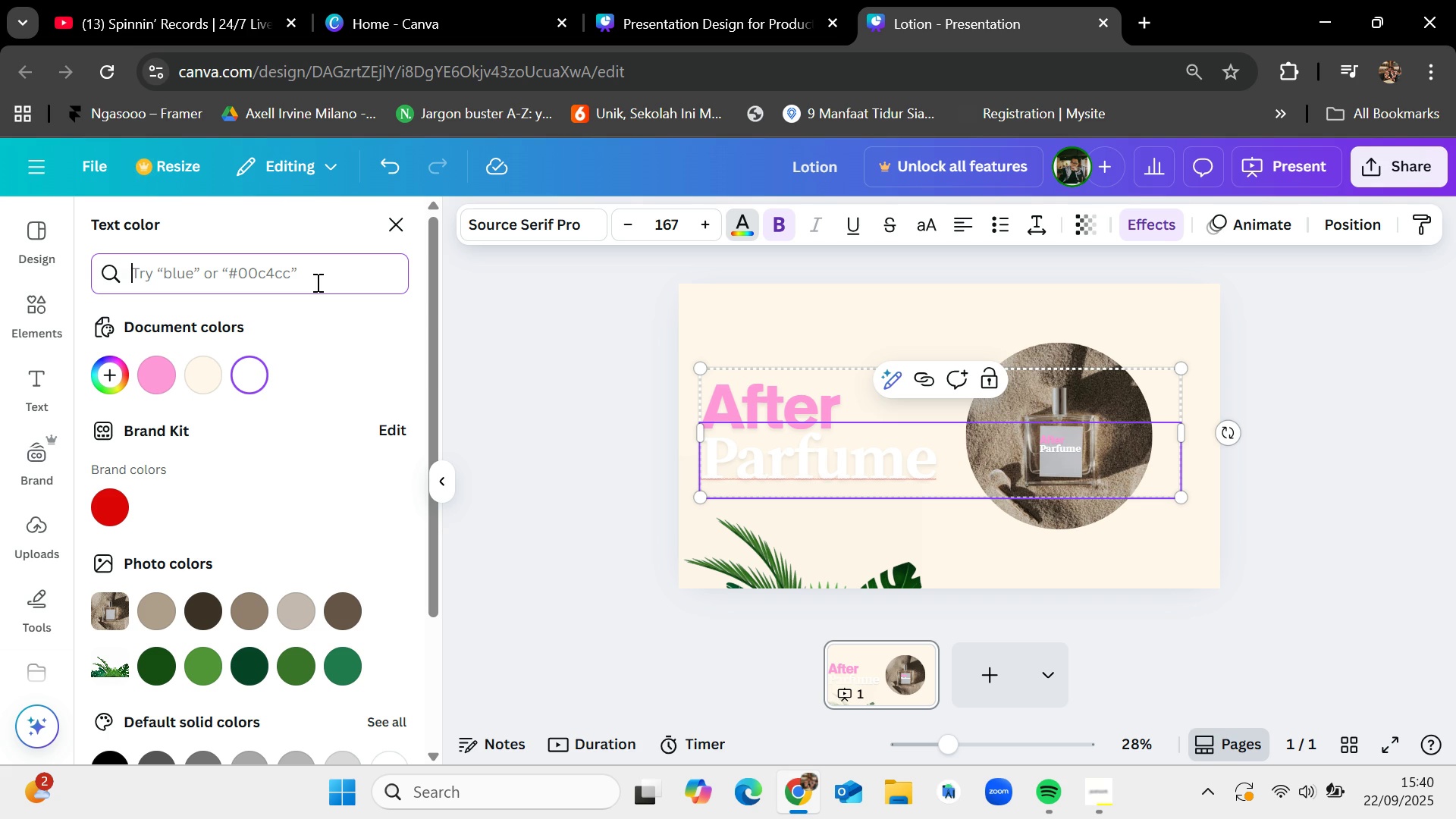 
type(bl)
key(Backspace)
key(Backspace)
type(pink)
 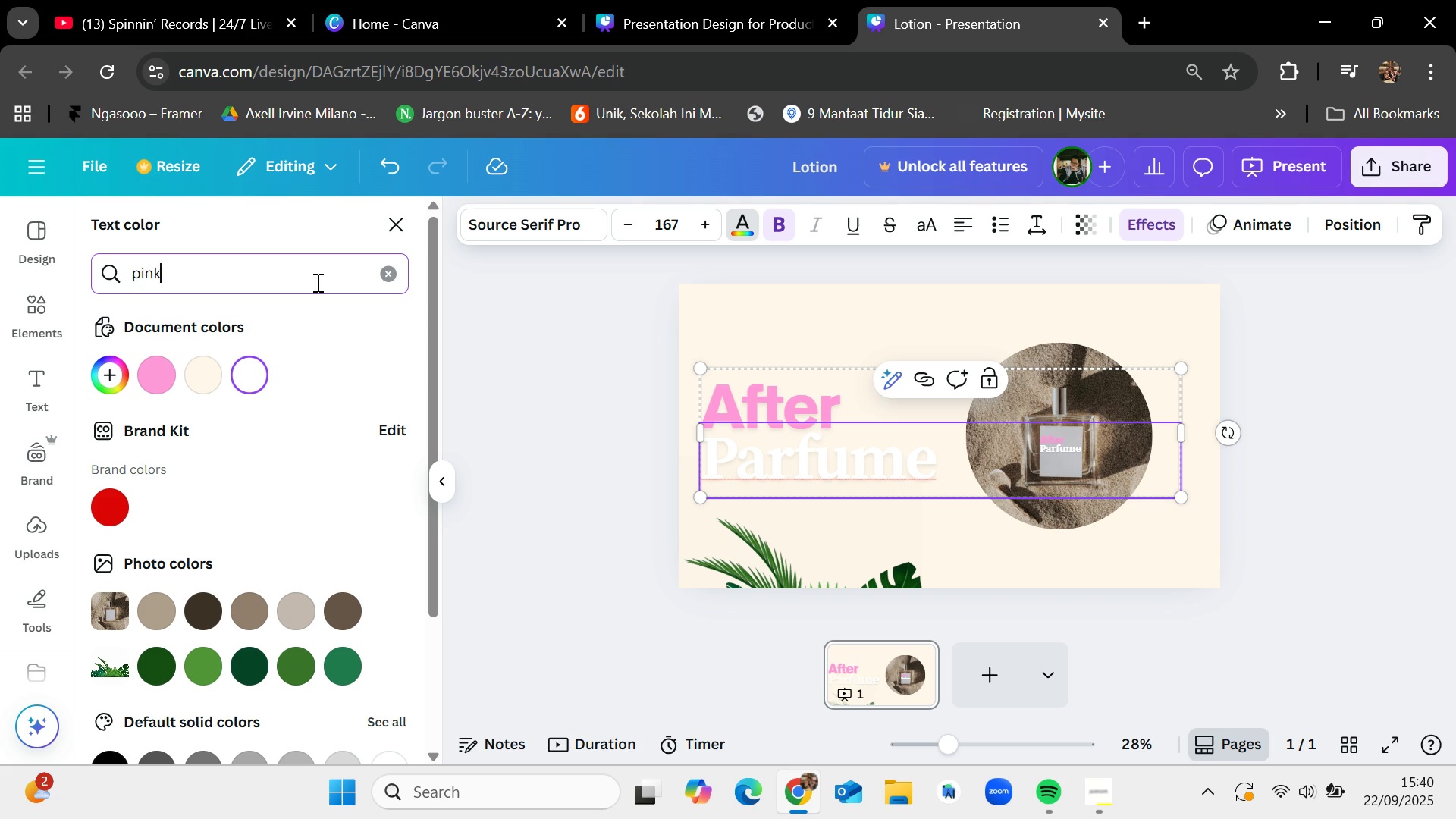 
key(Enter)
 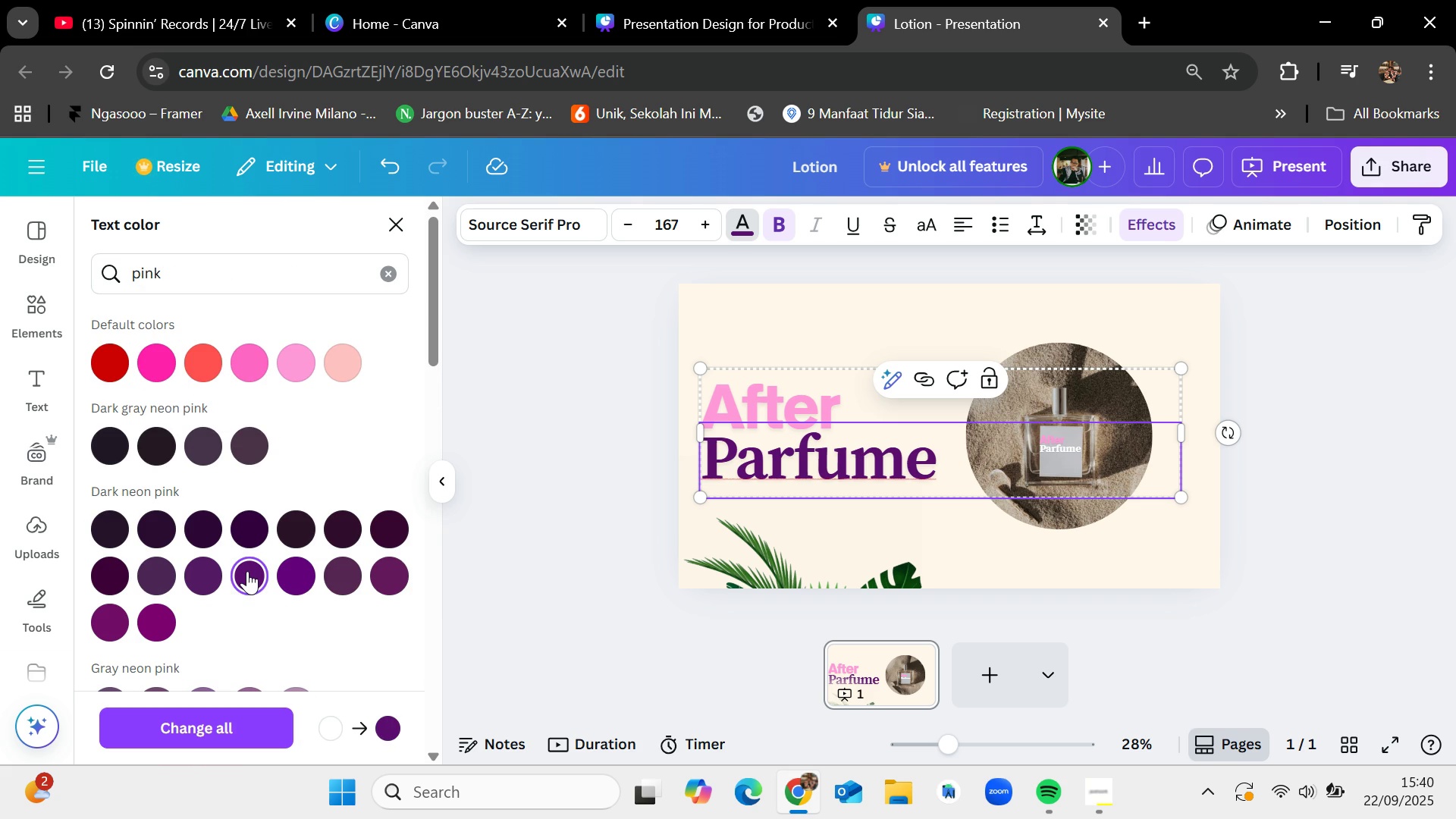 
left_click([1357, 399])
 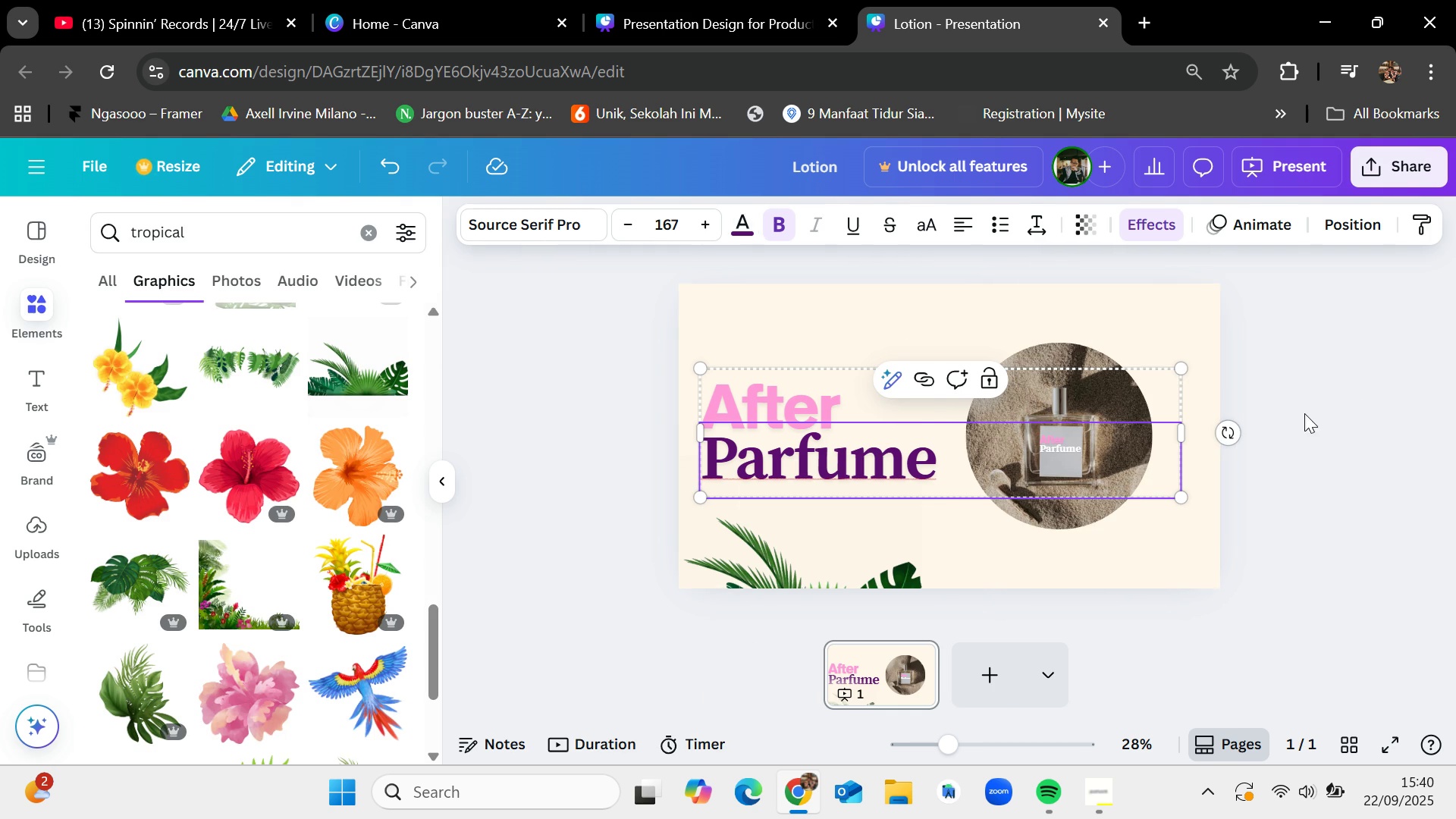 
left_click([1304, 413])
 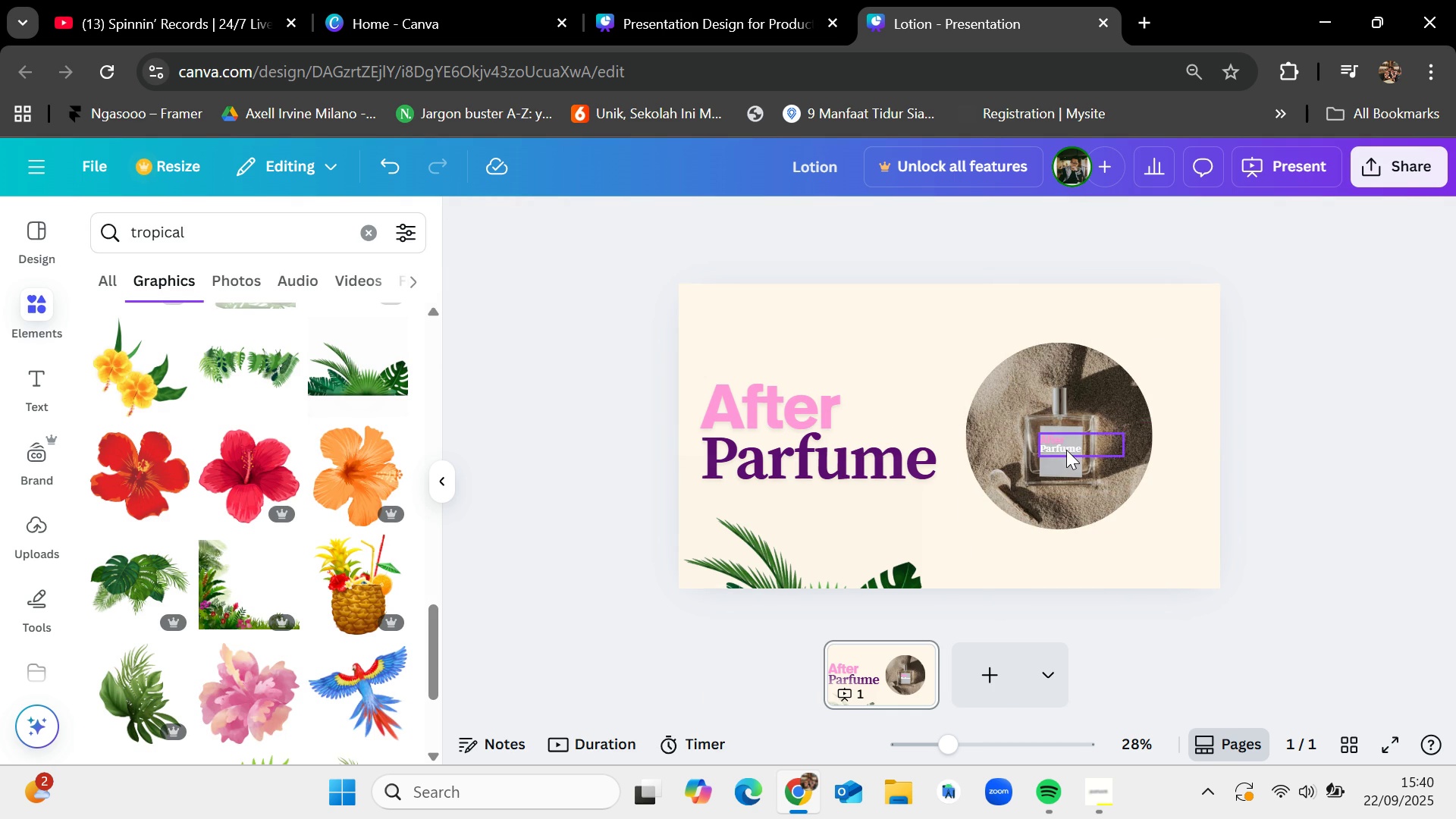 
double_click([1066, 450])
 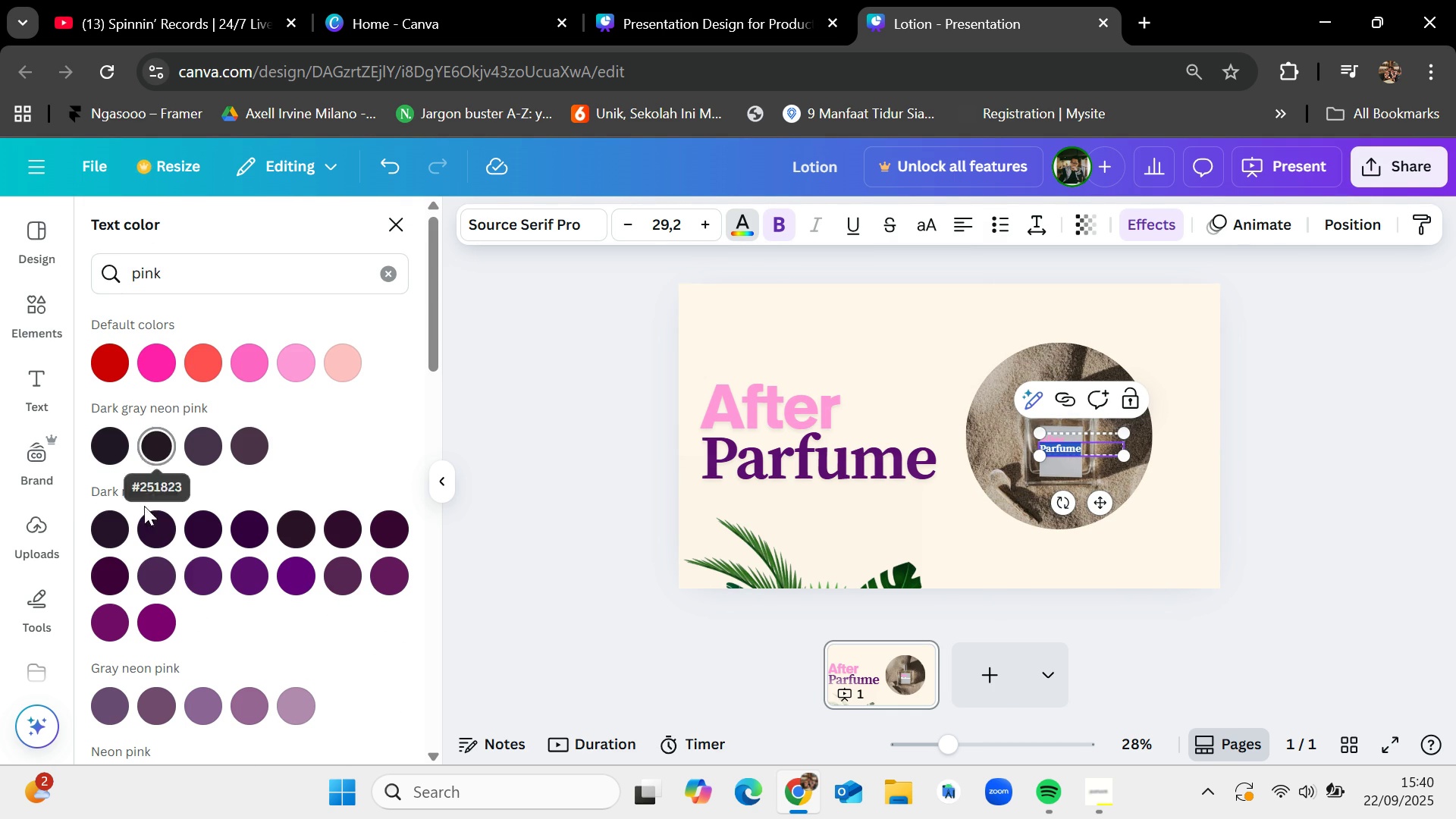 
left_click([106, 520])
 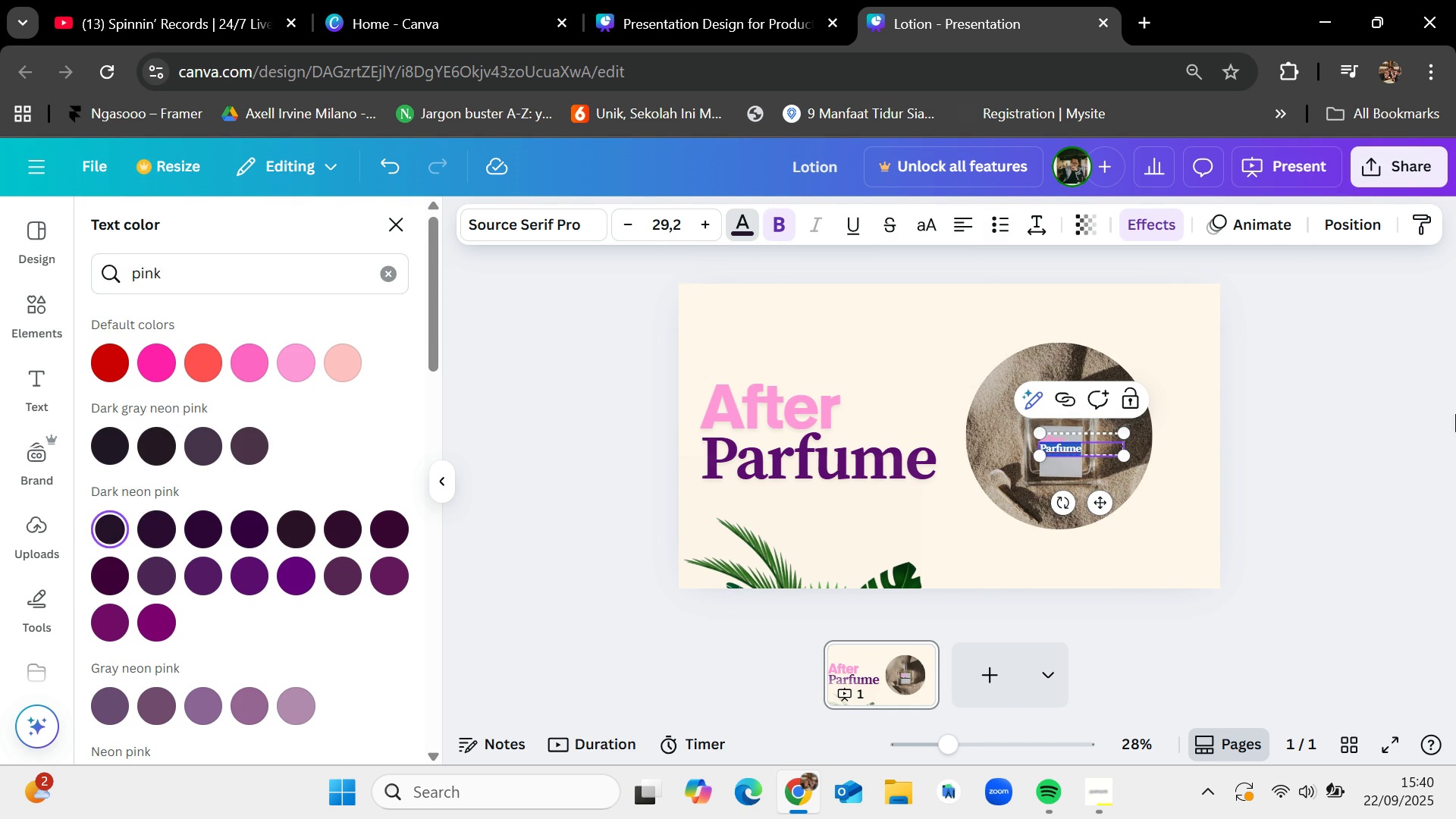 
left_click([1455, 413])
 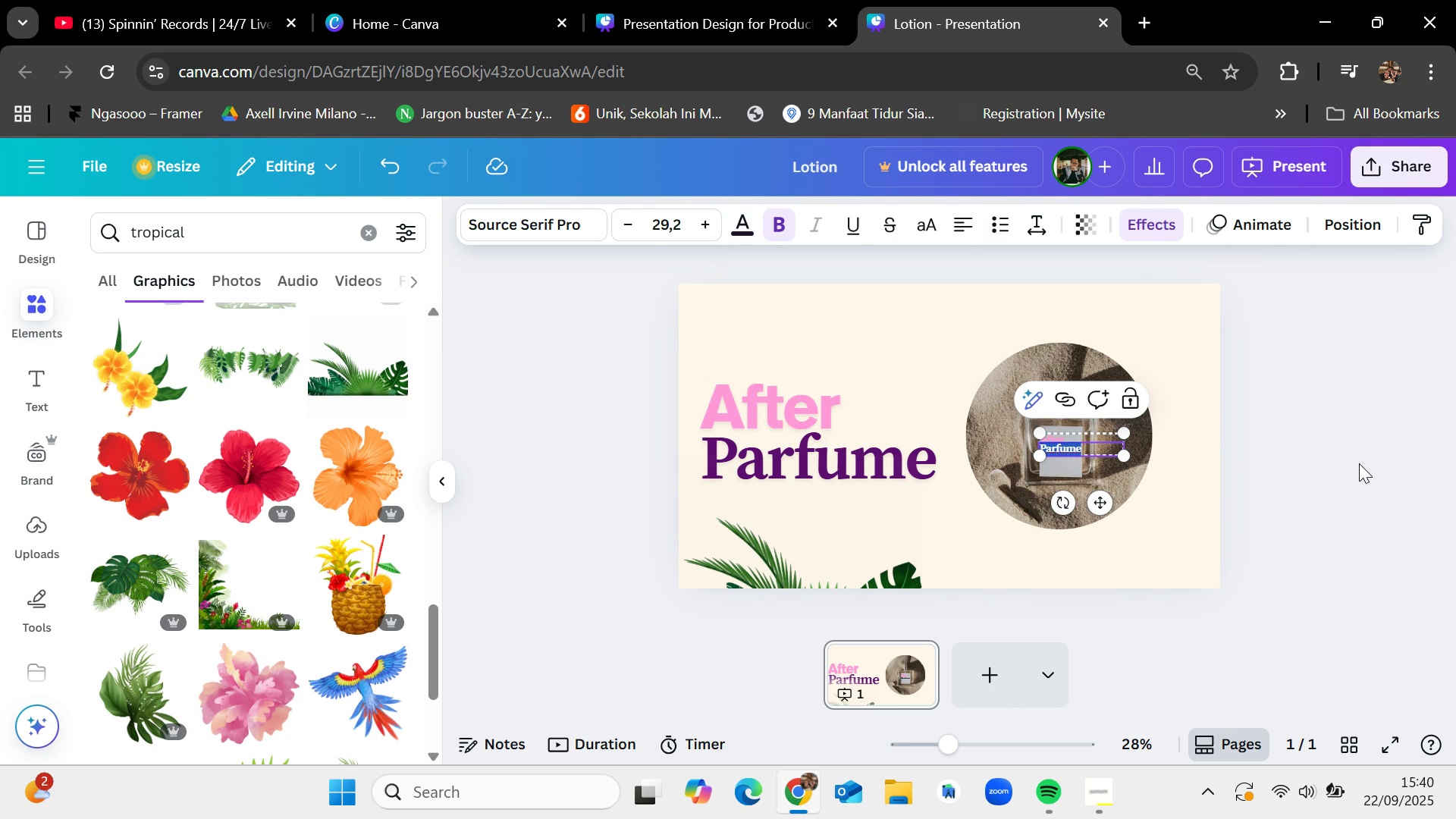 
left_click([1359, 463])
 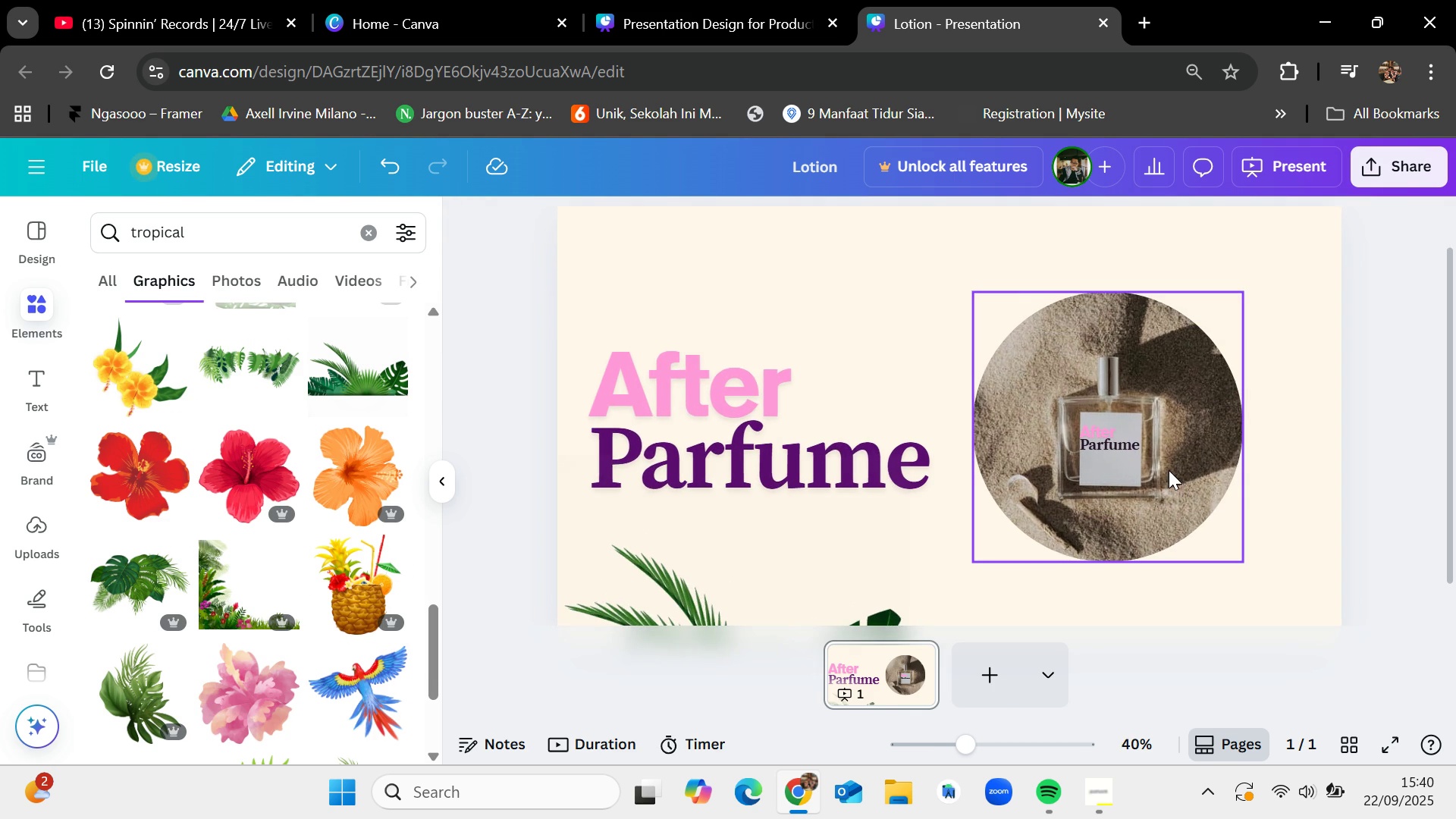 
left_click([1131, 434])
 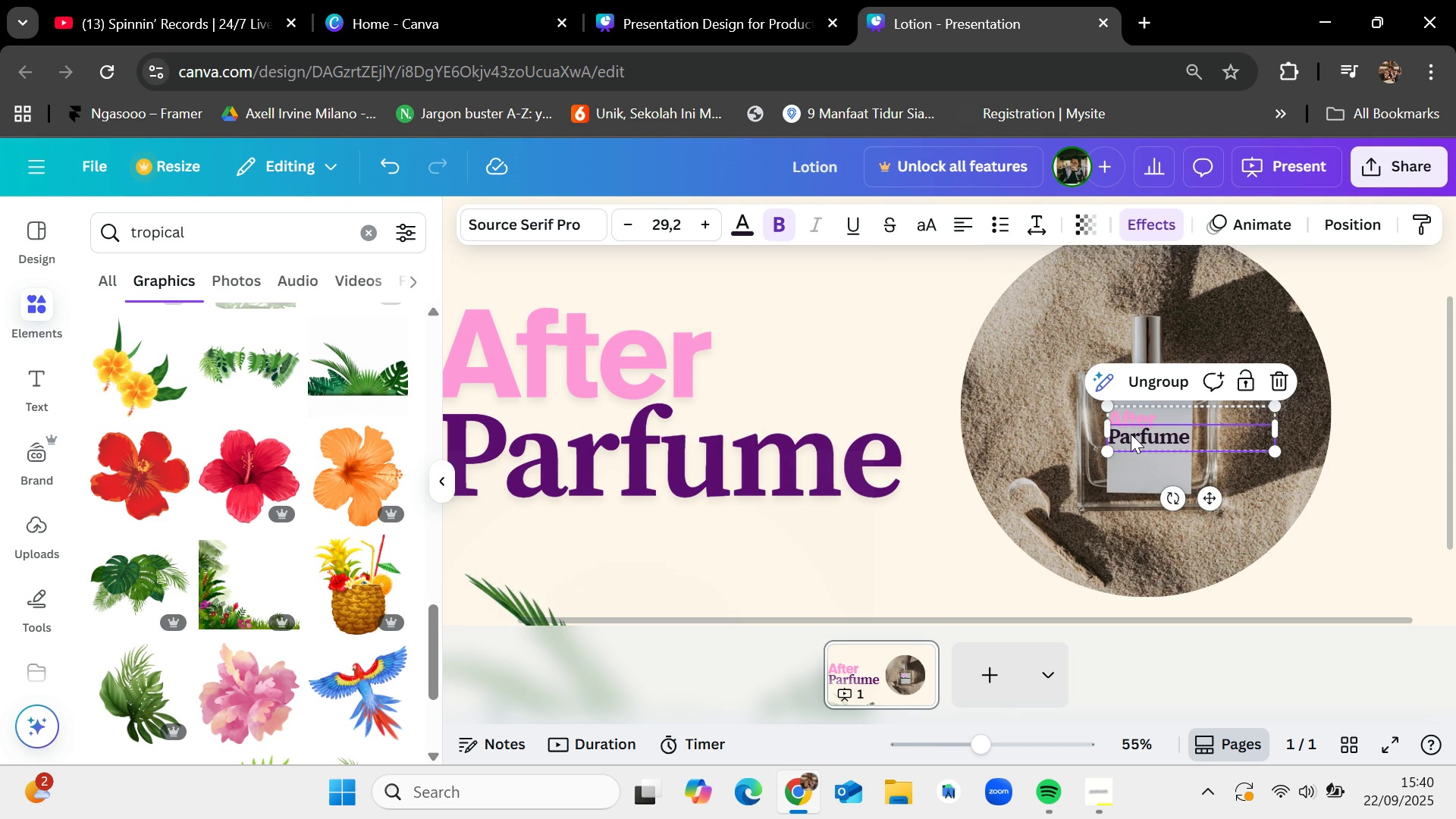 
key(Backspace)
 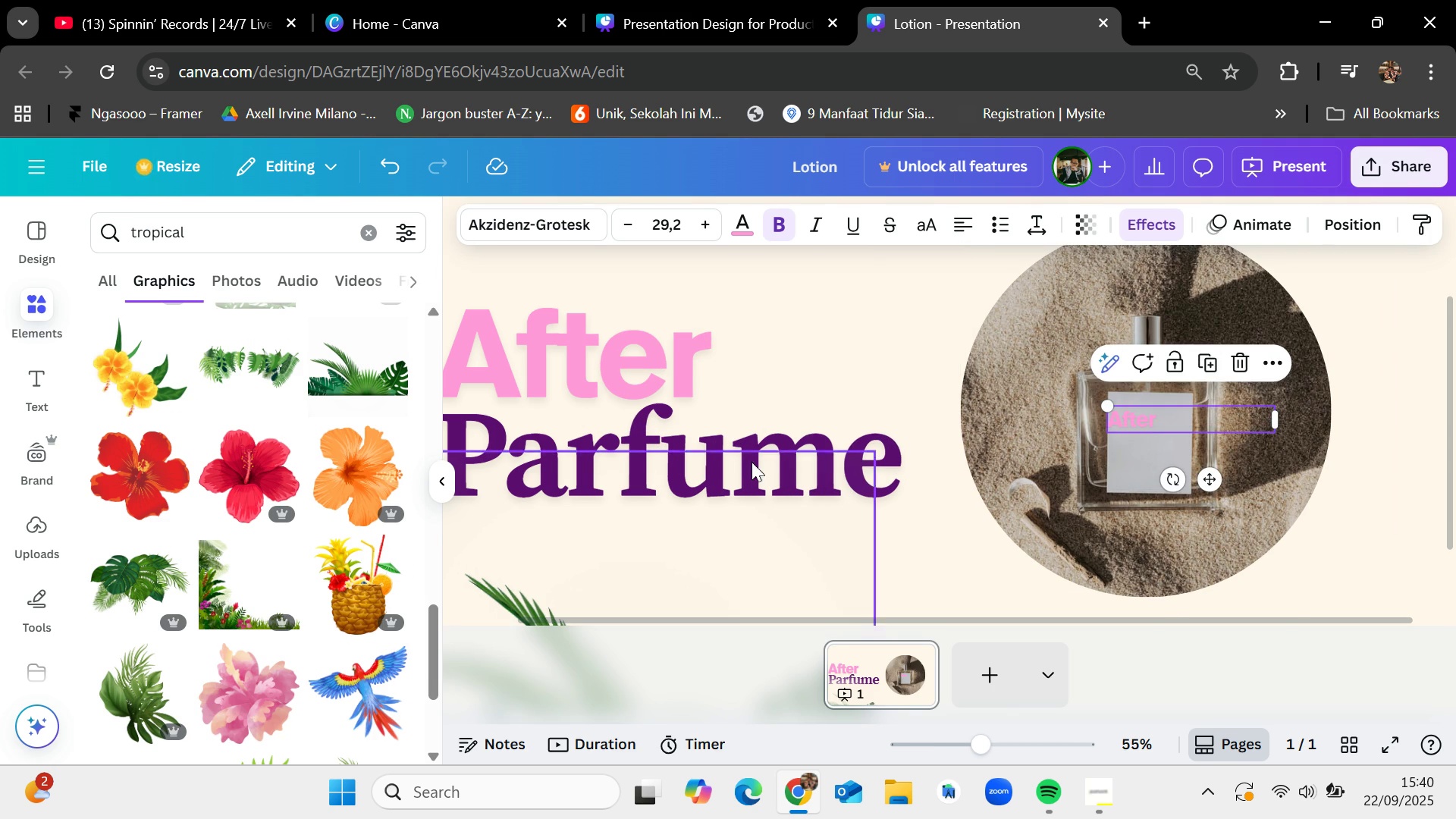 
left_click([752, 462])
 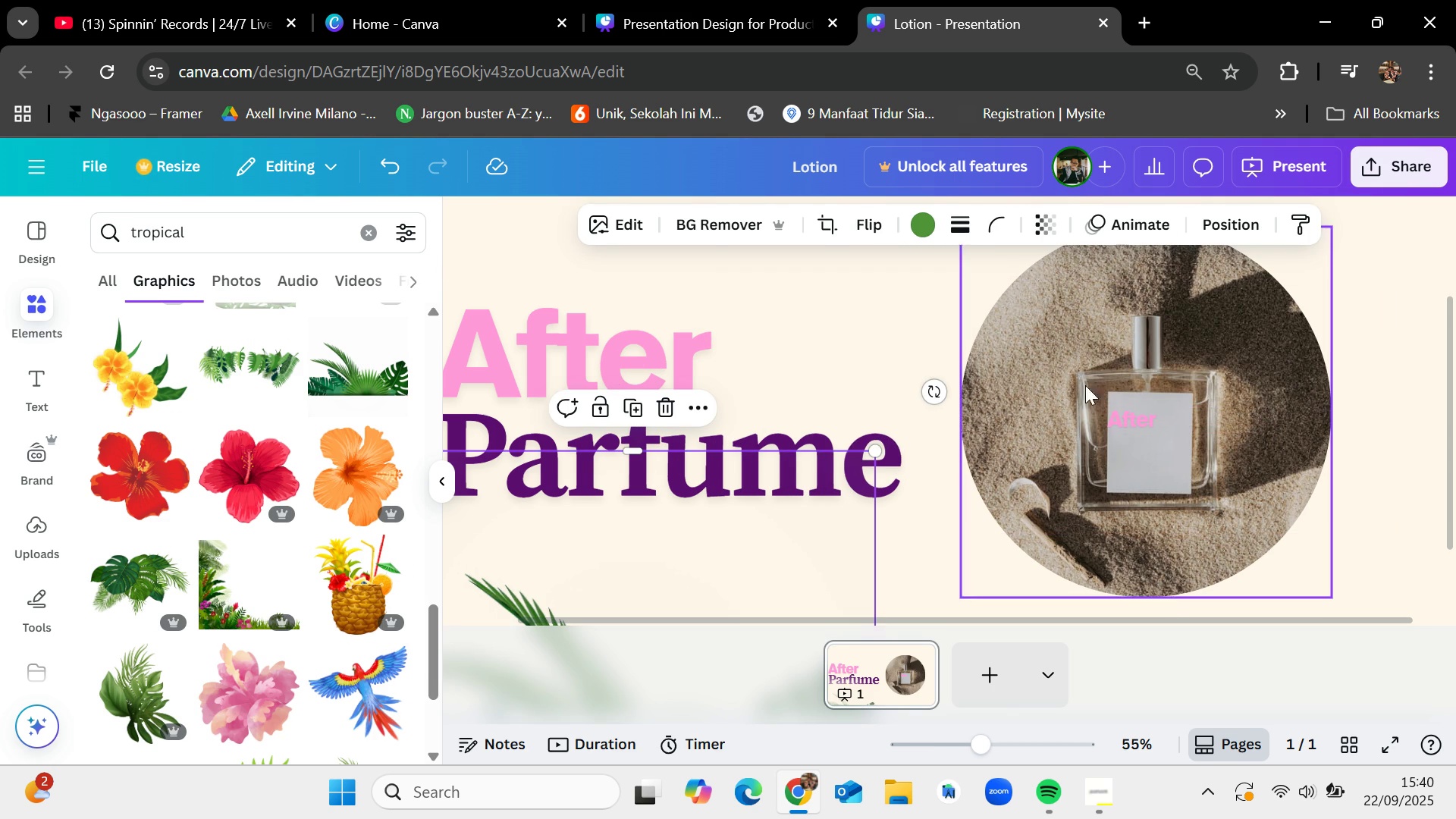 
left_click([1125, 415])
 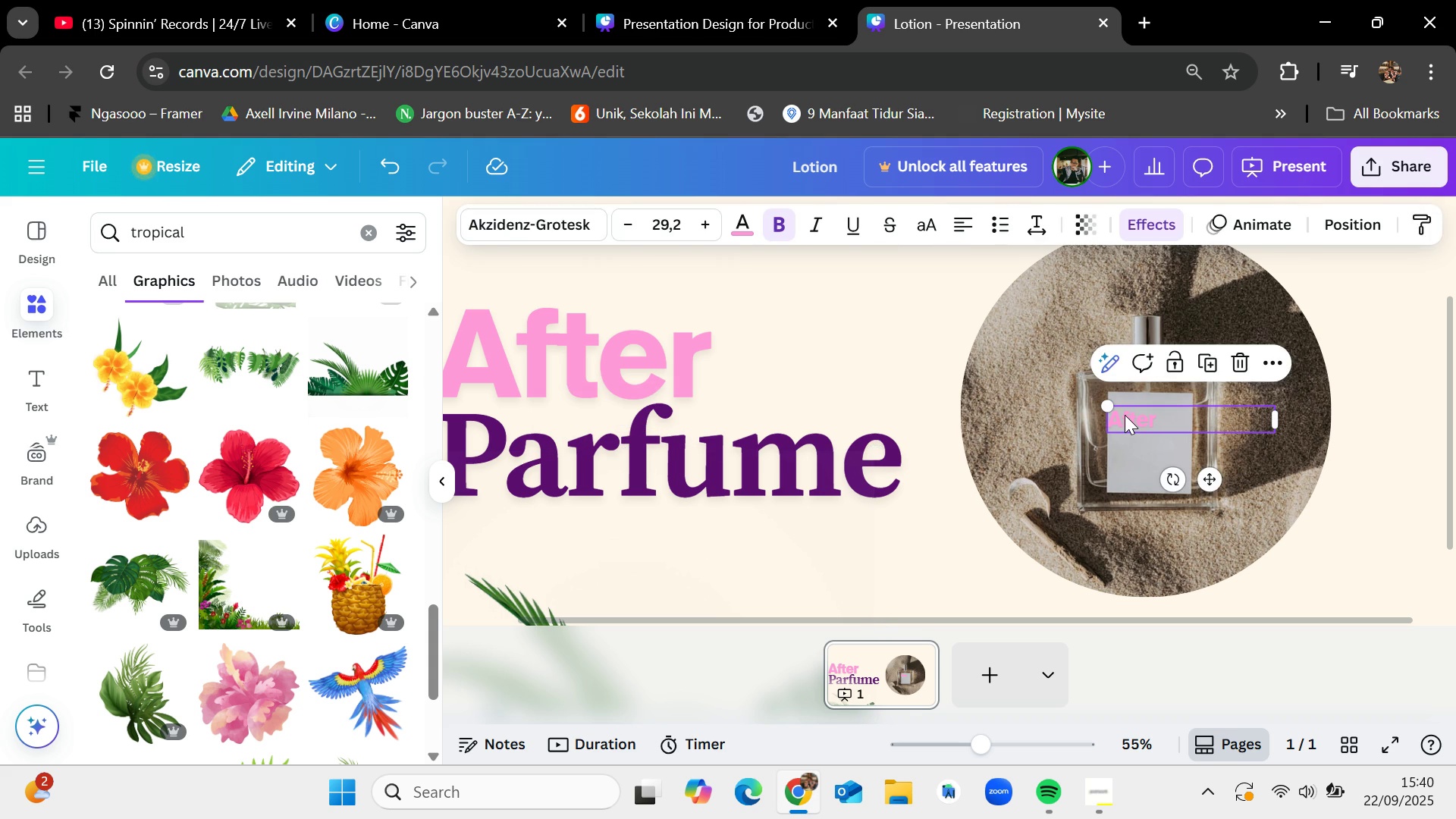 
key(Backspace)
 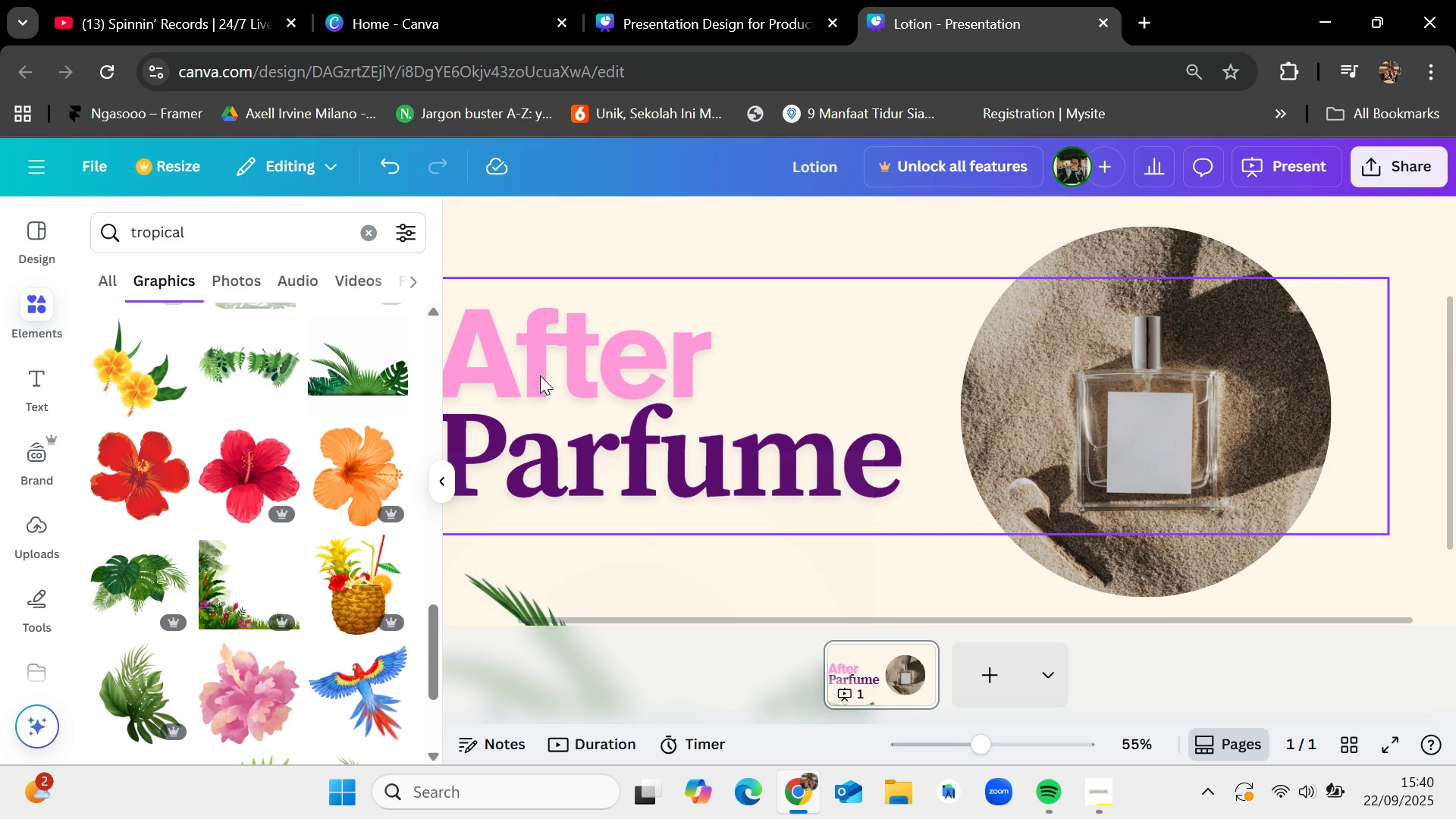 
left_click([540, 375])